 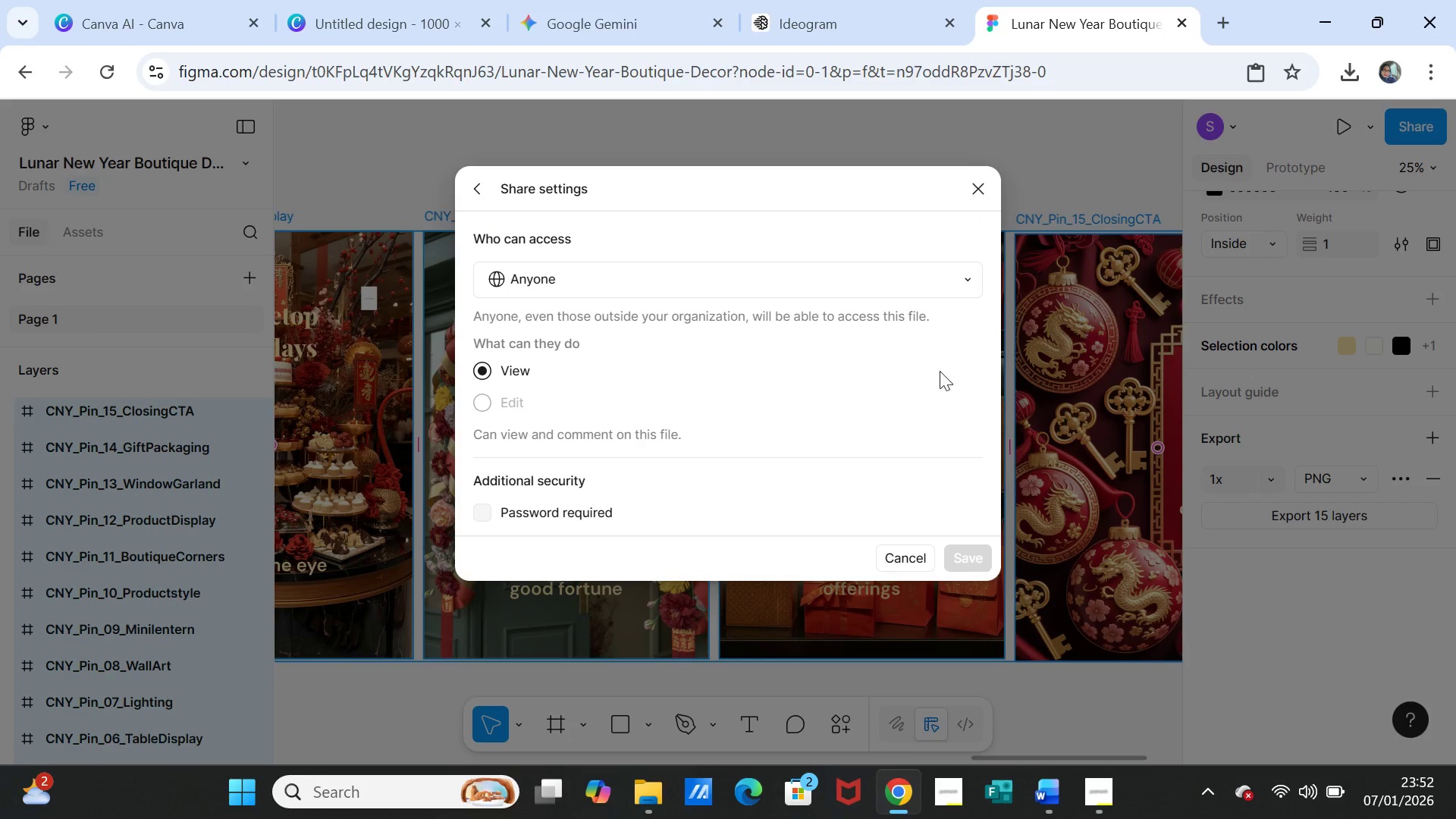 
left_click([475, 405])
 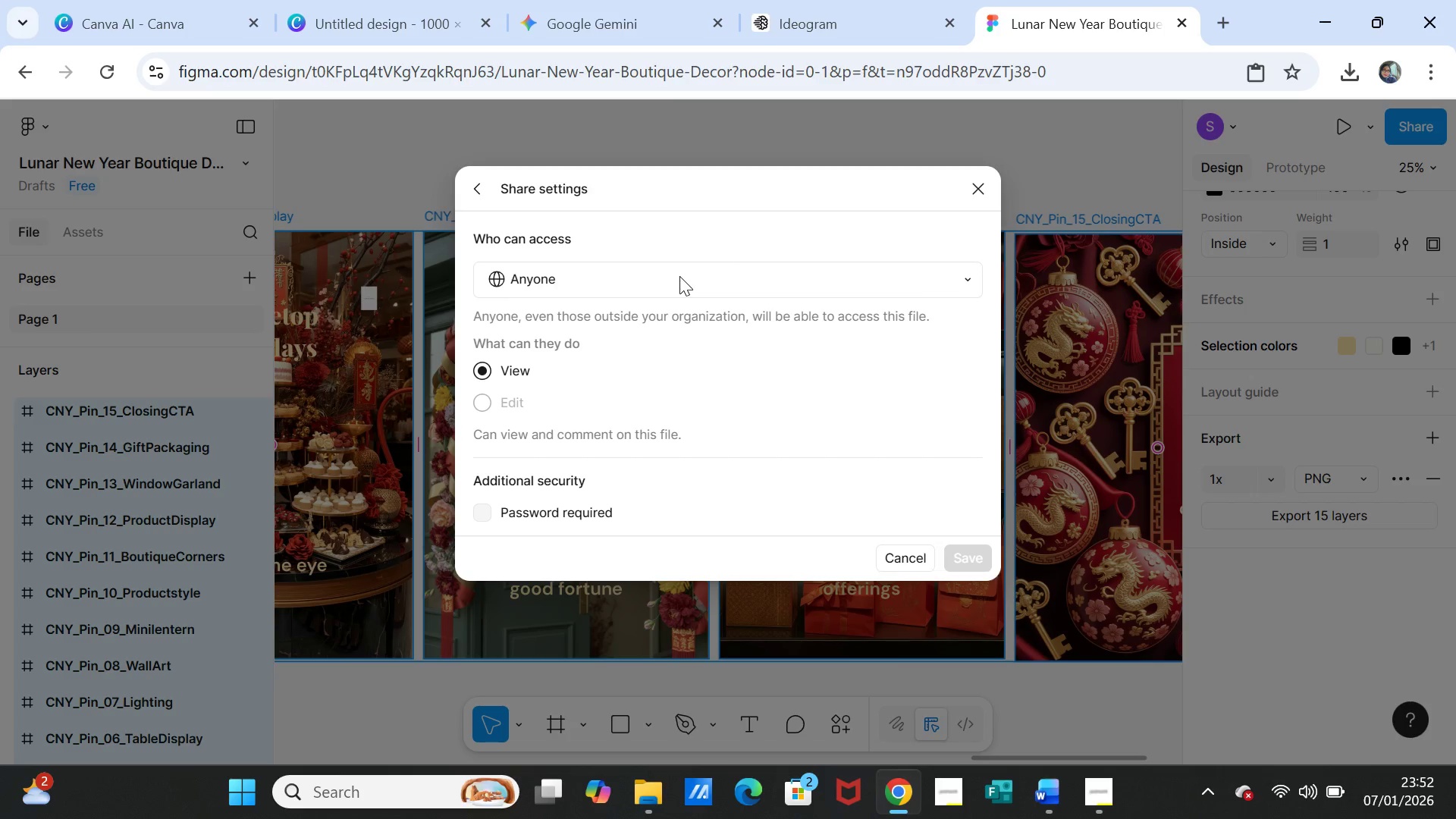 
left_click([680, 278])
 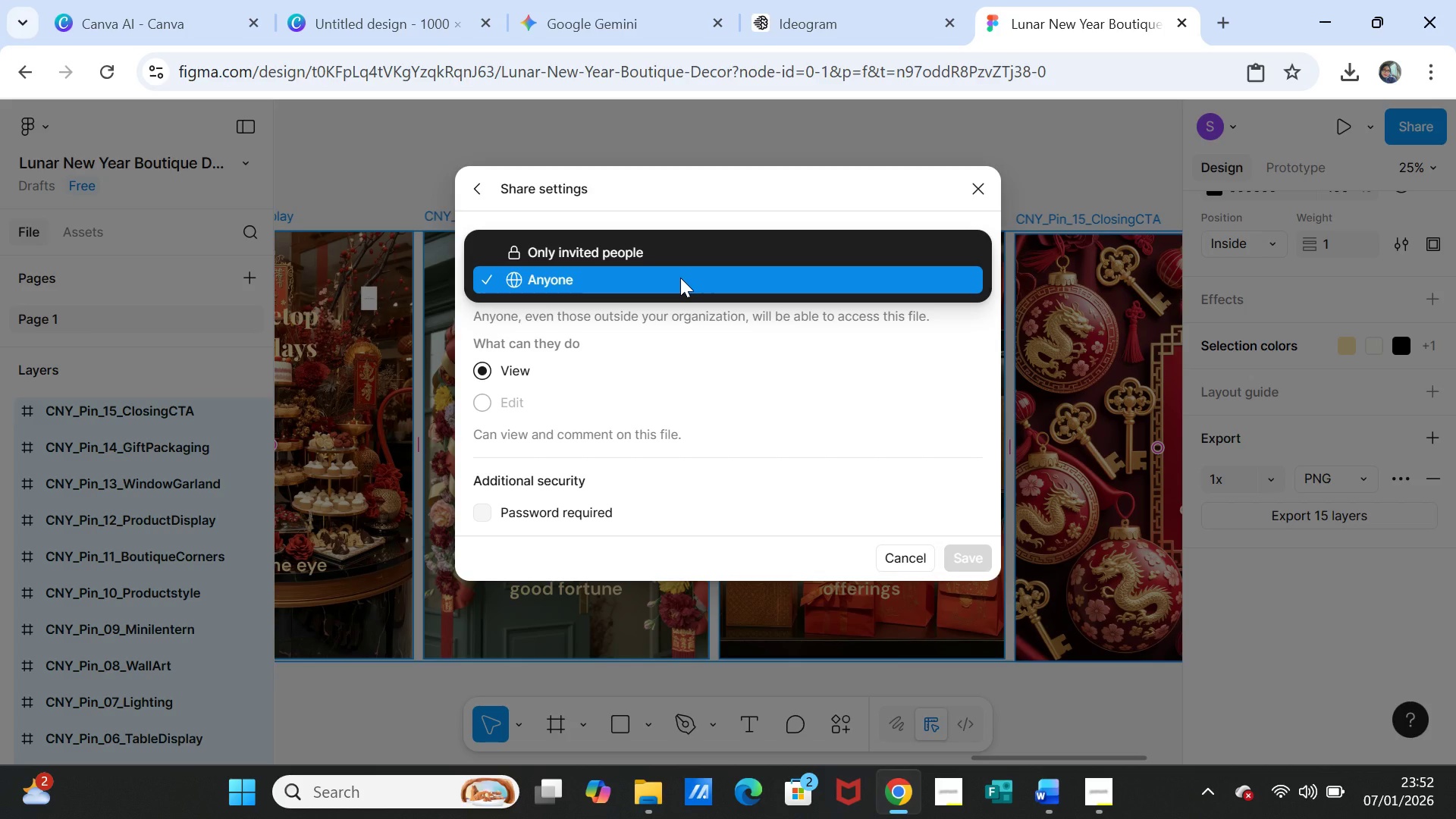 
left_click([681, 259])
 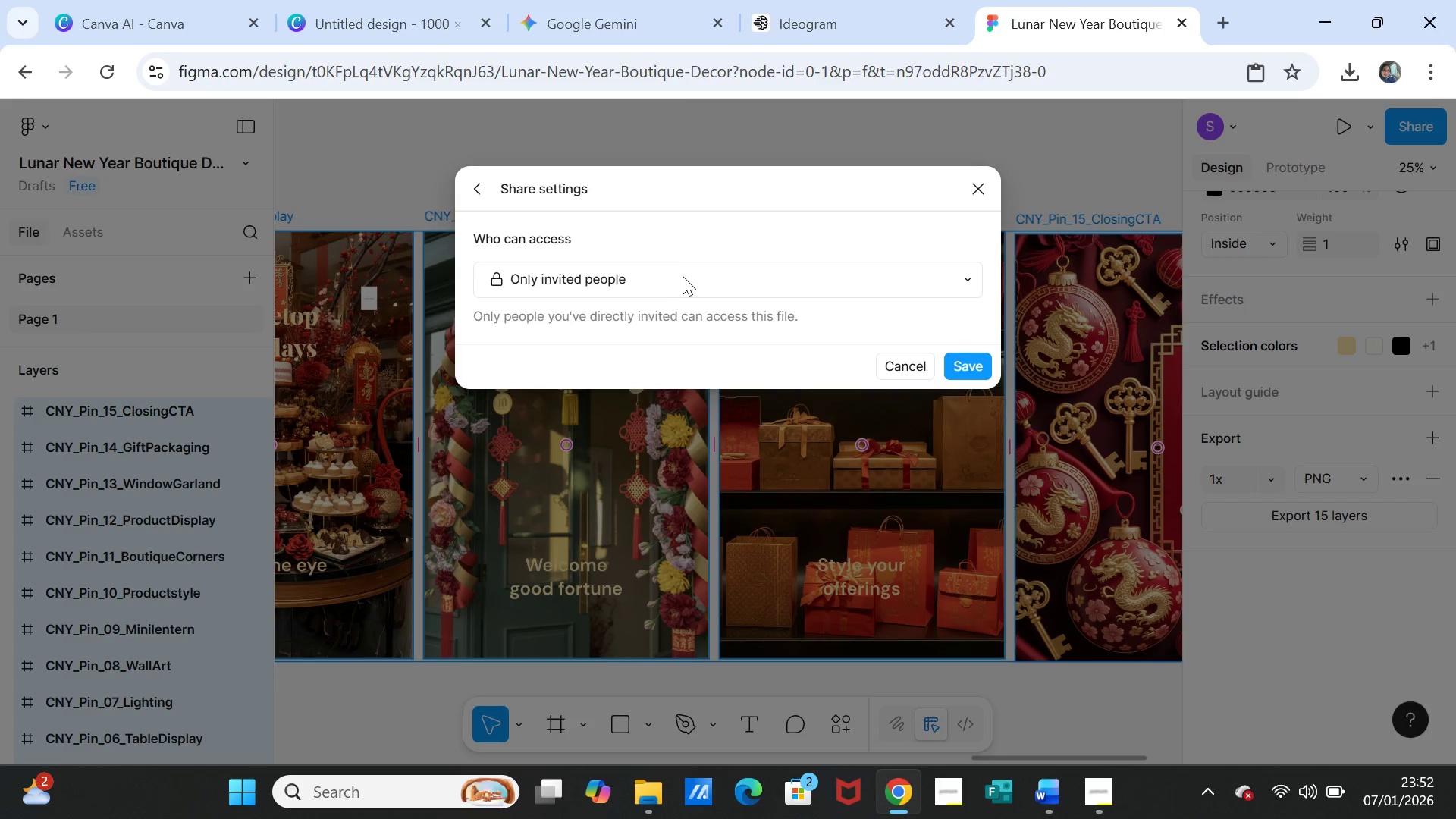 
left_click([683, 278])
 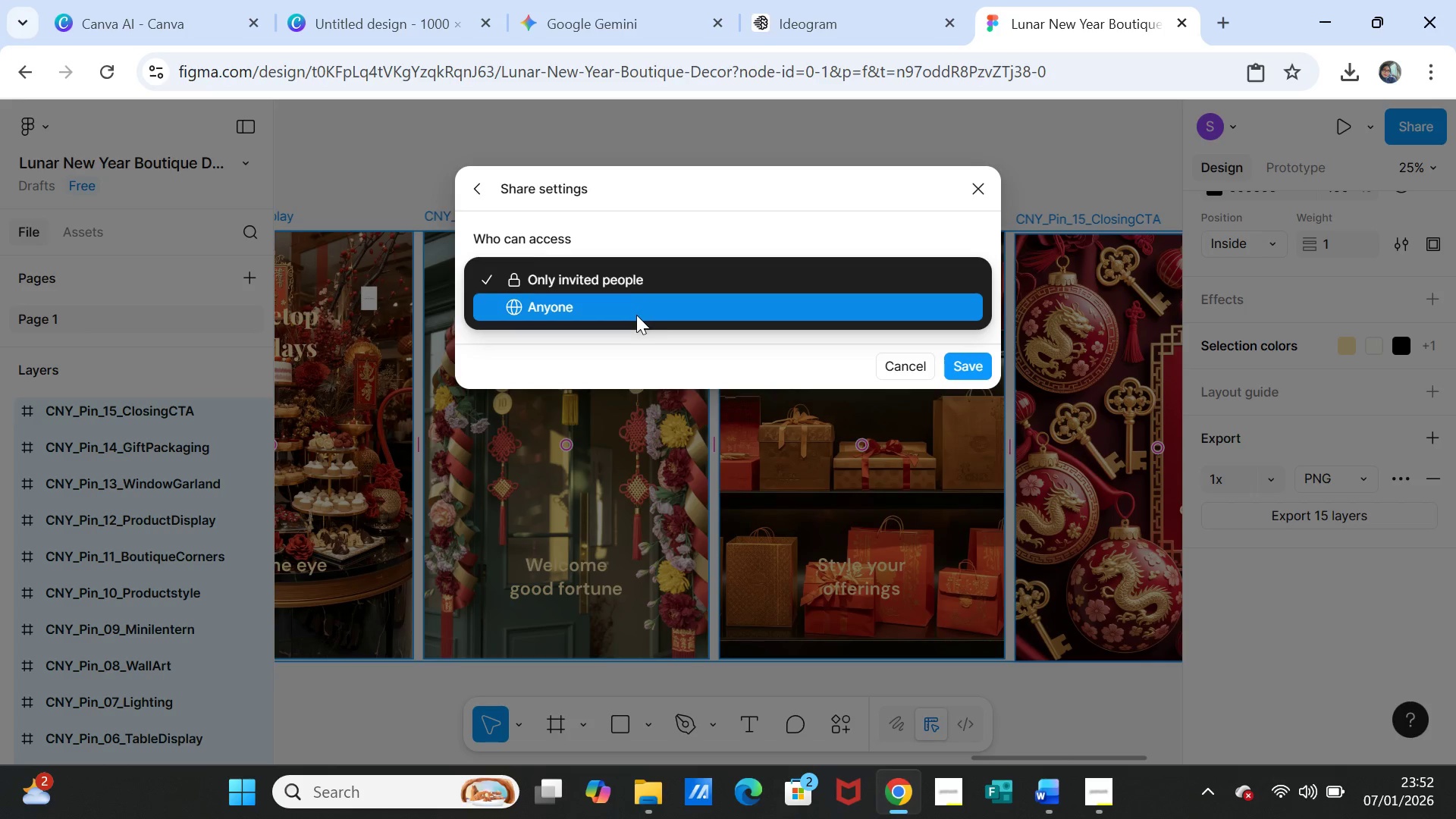 
left_click([636, 315])
 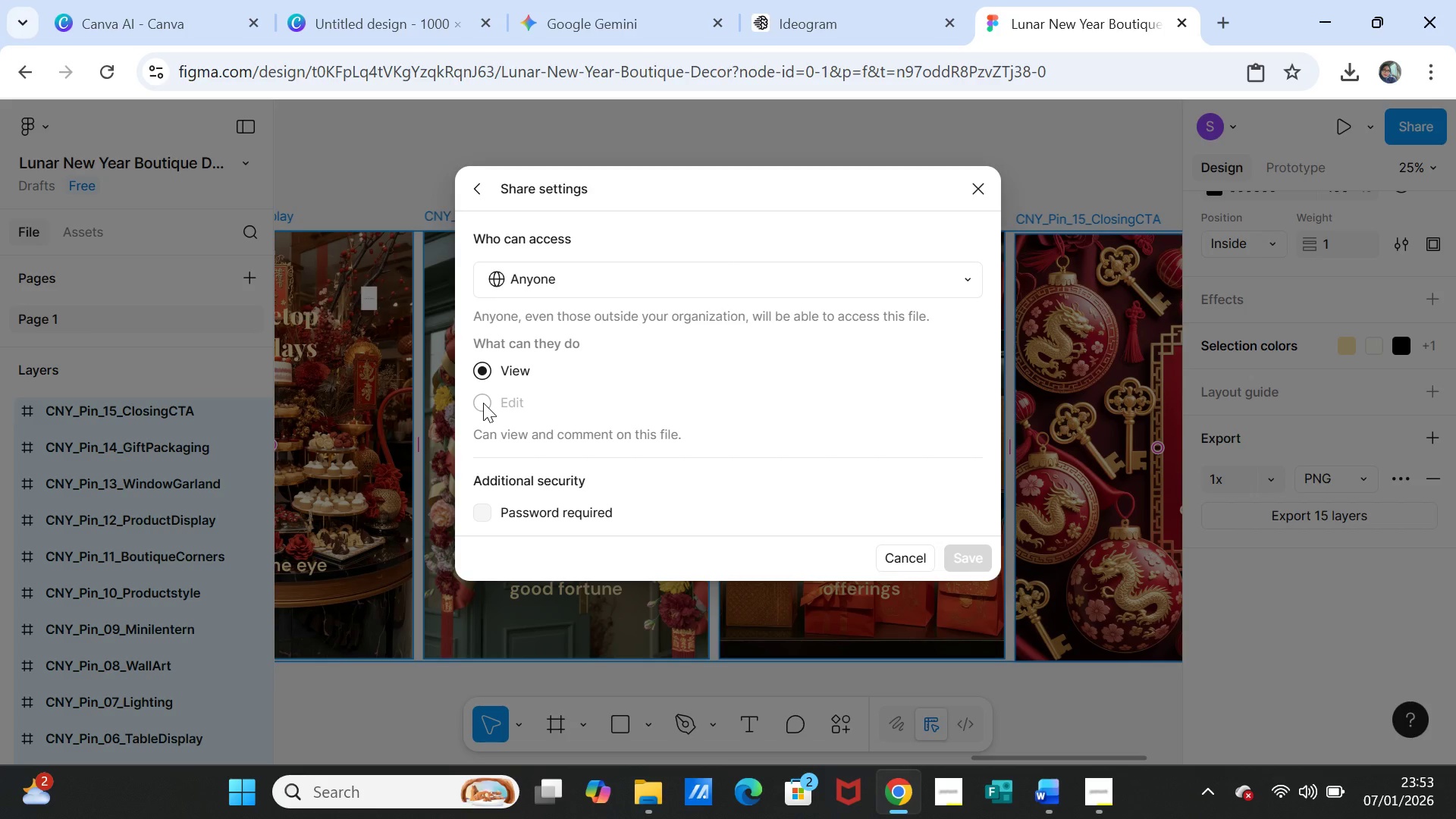 
left_click([483, 407])
 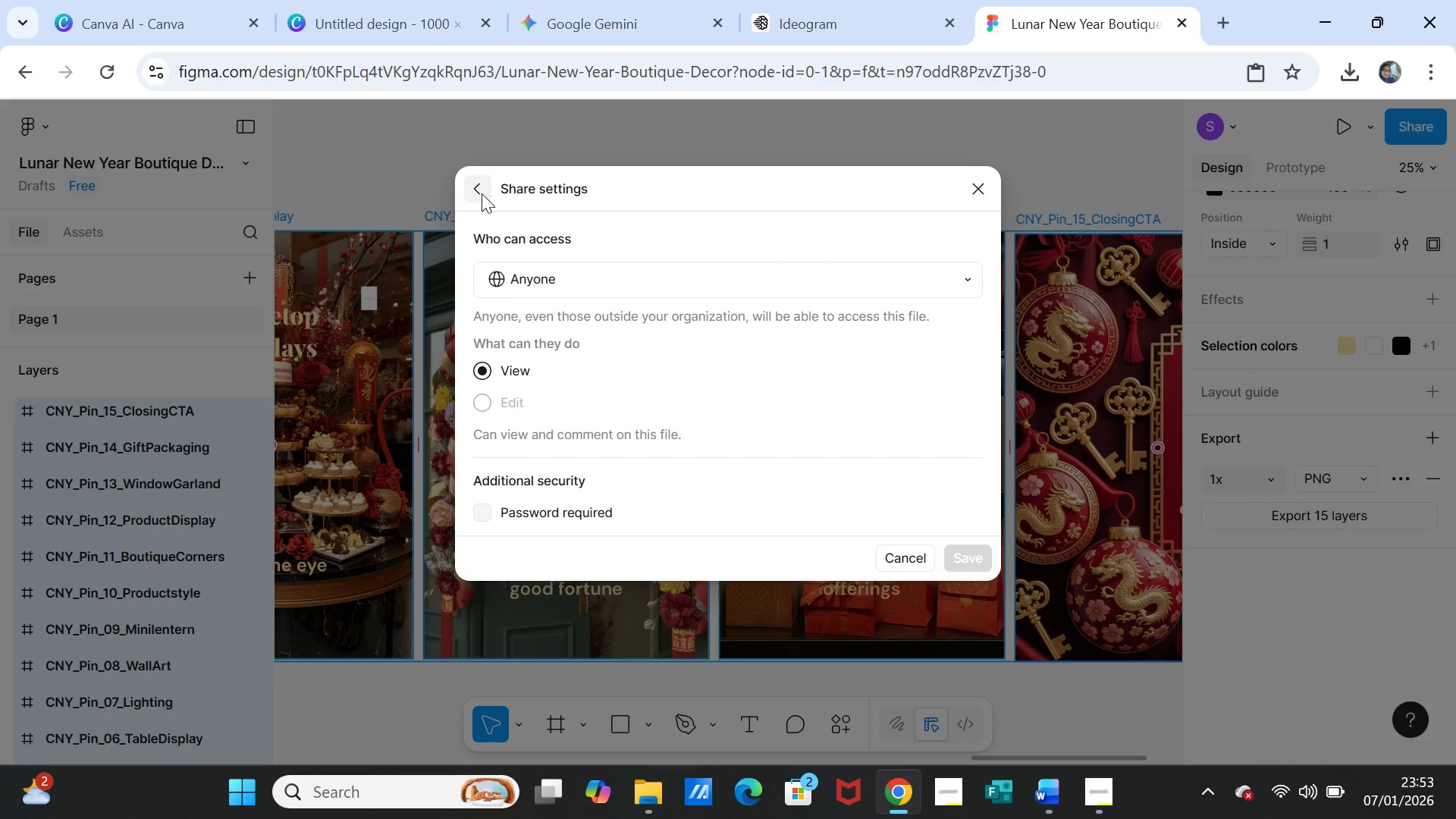 